 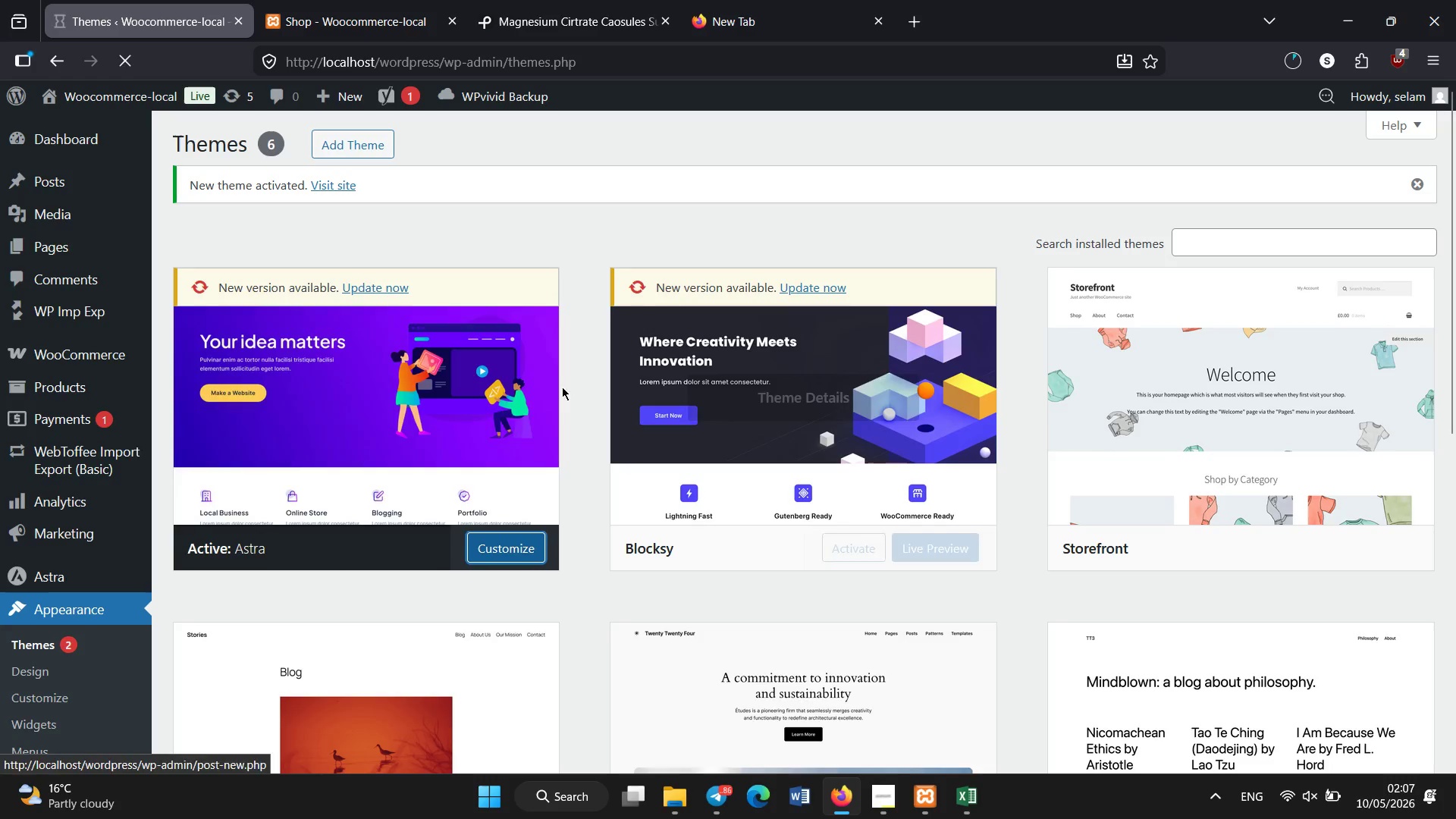 
left_click([414, 0])
 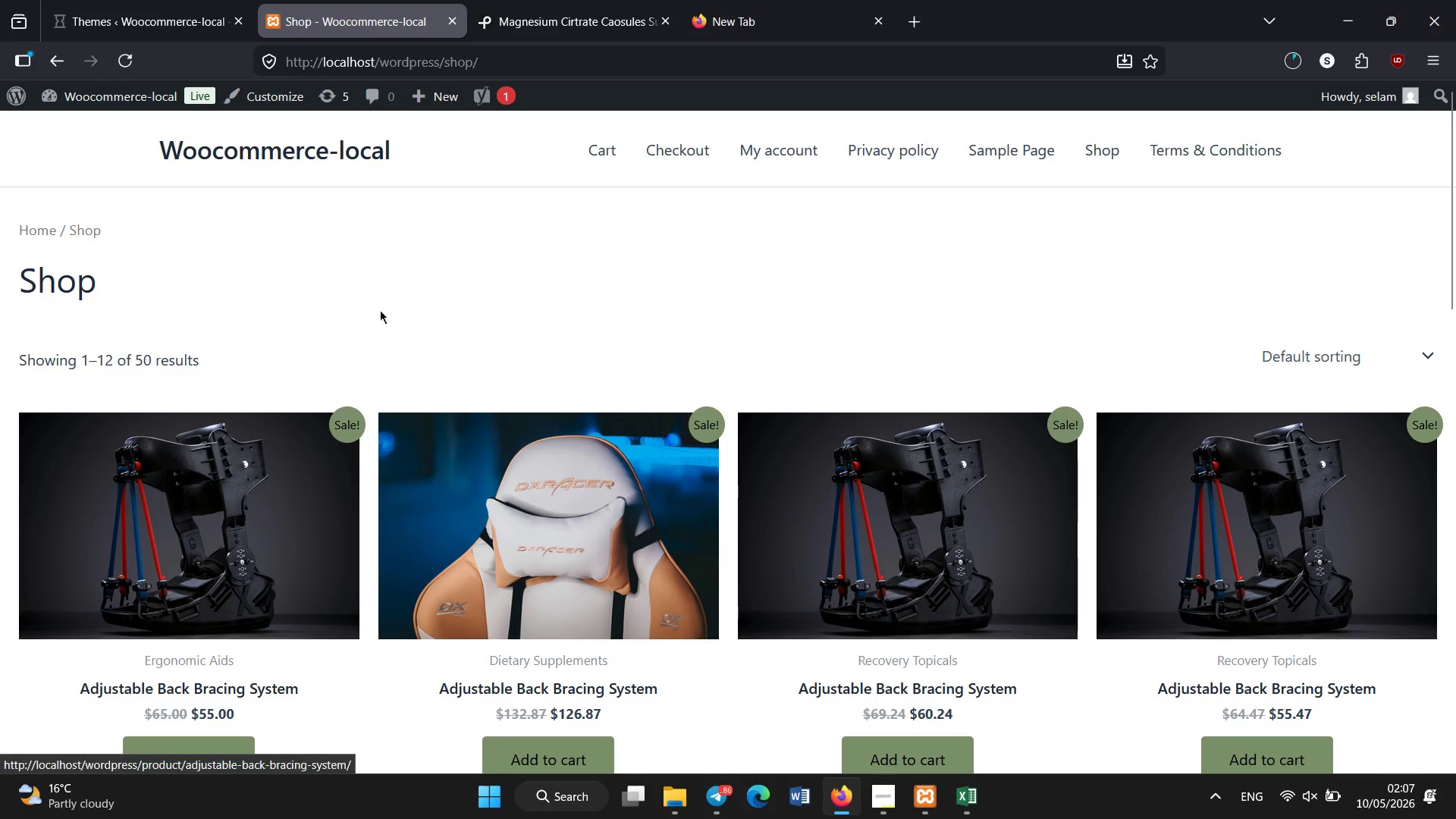 
left_click([382, 305])
 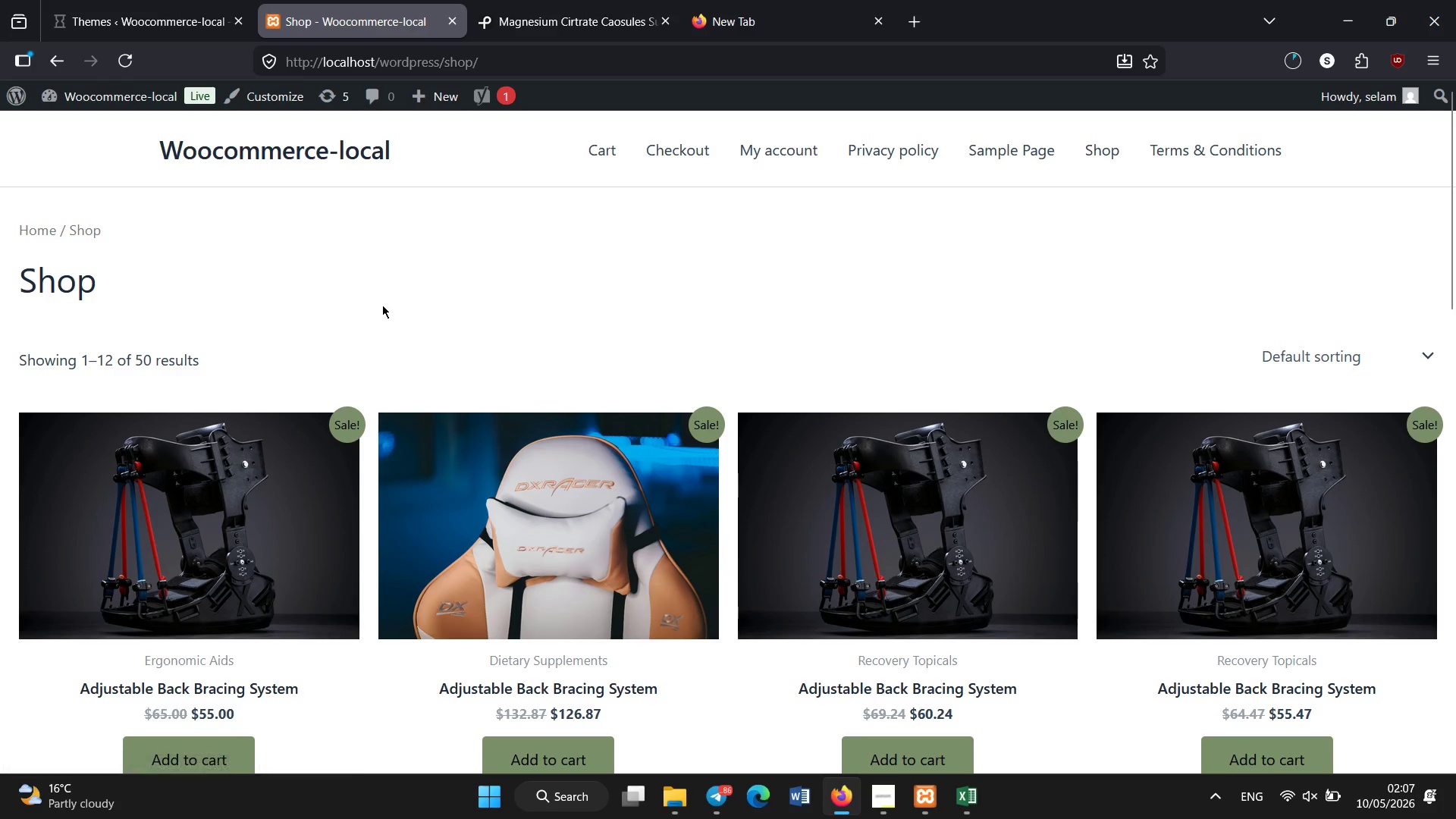 
key(Control+Shift+R)
 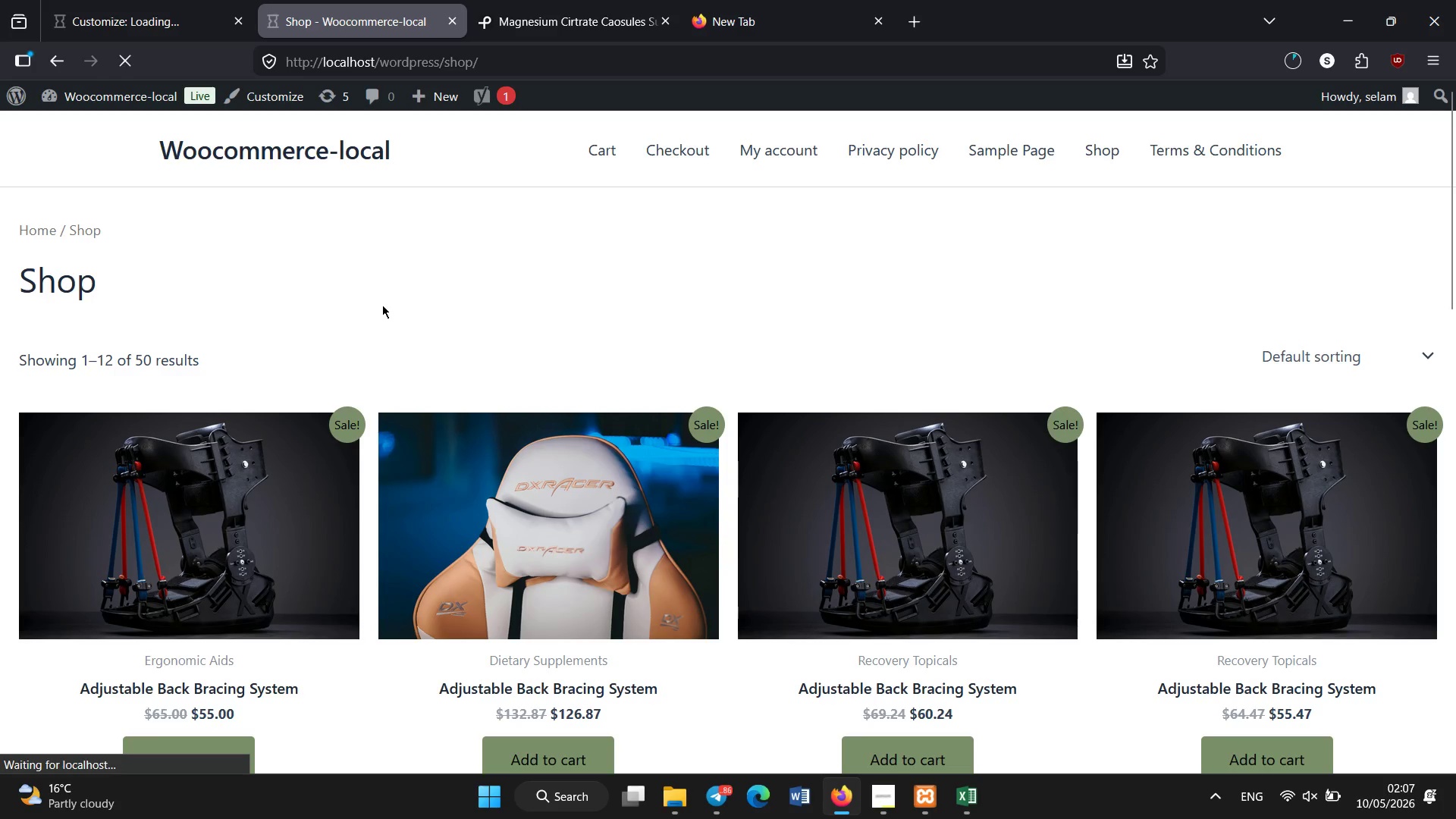 
scroll: coordinate [382, 305], scroll_direction: down, amount: 1.0
 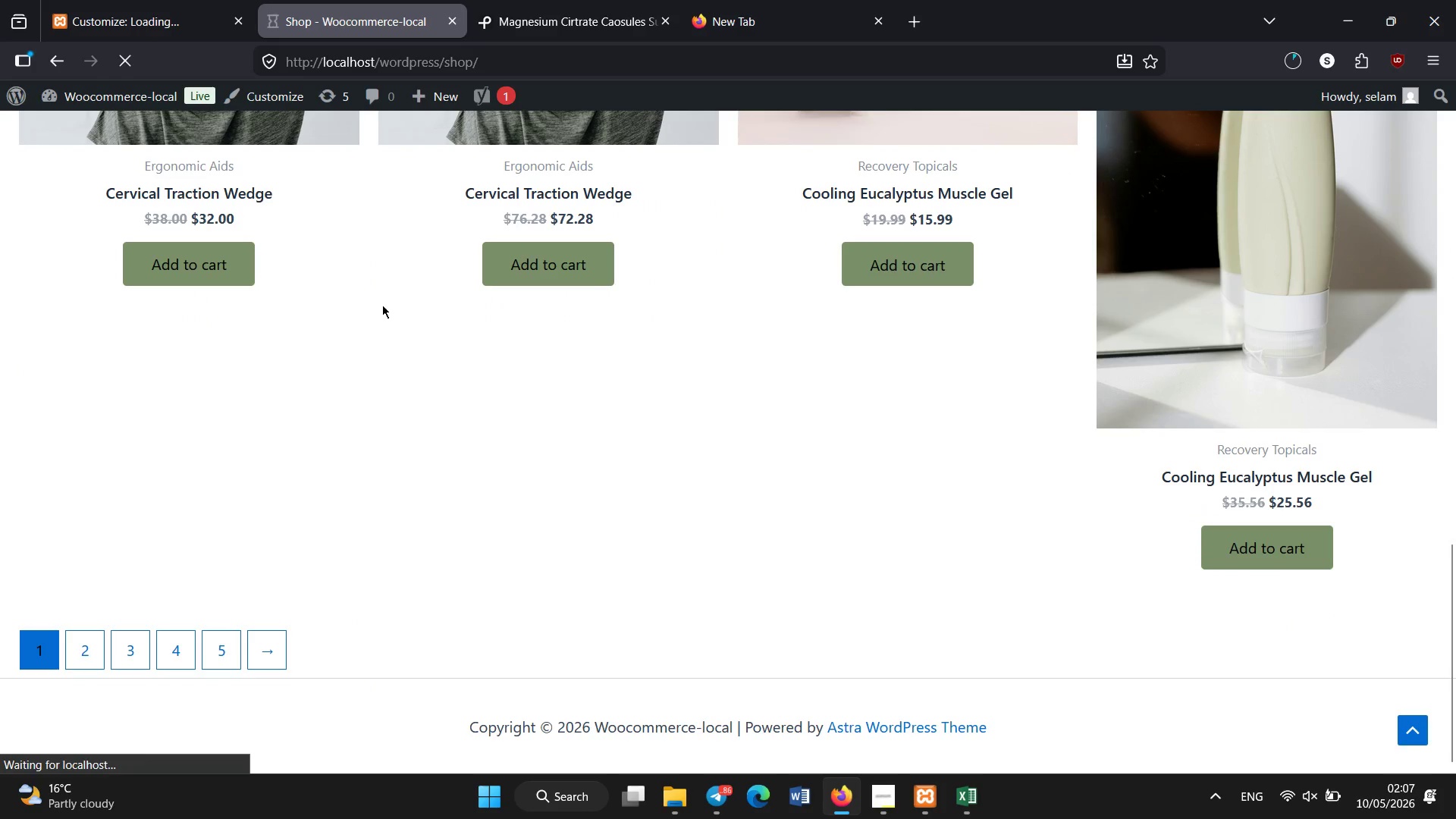 
scroll: coordinate [382, 305], scroll_direction: none, amount: 0.0
 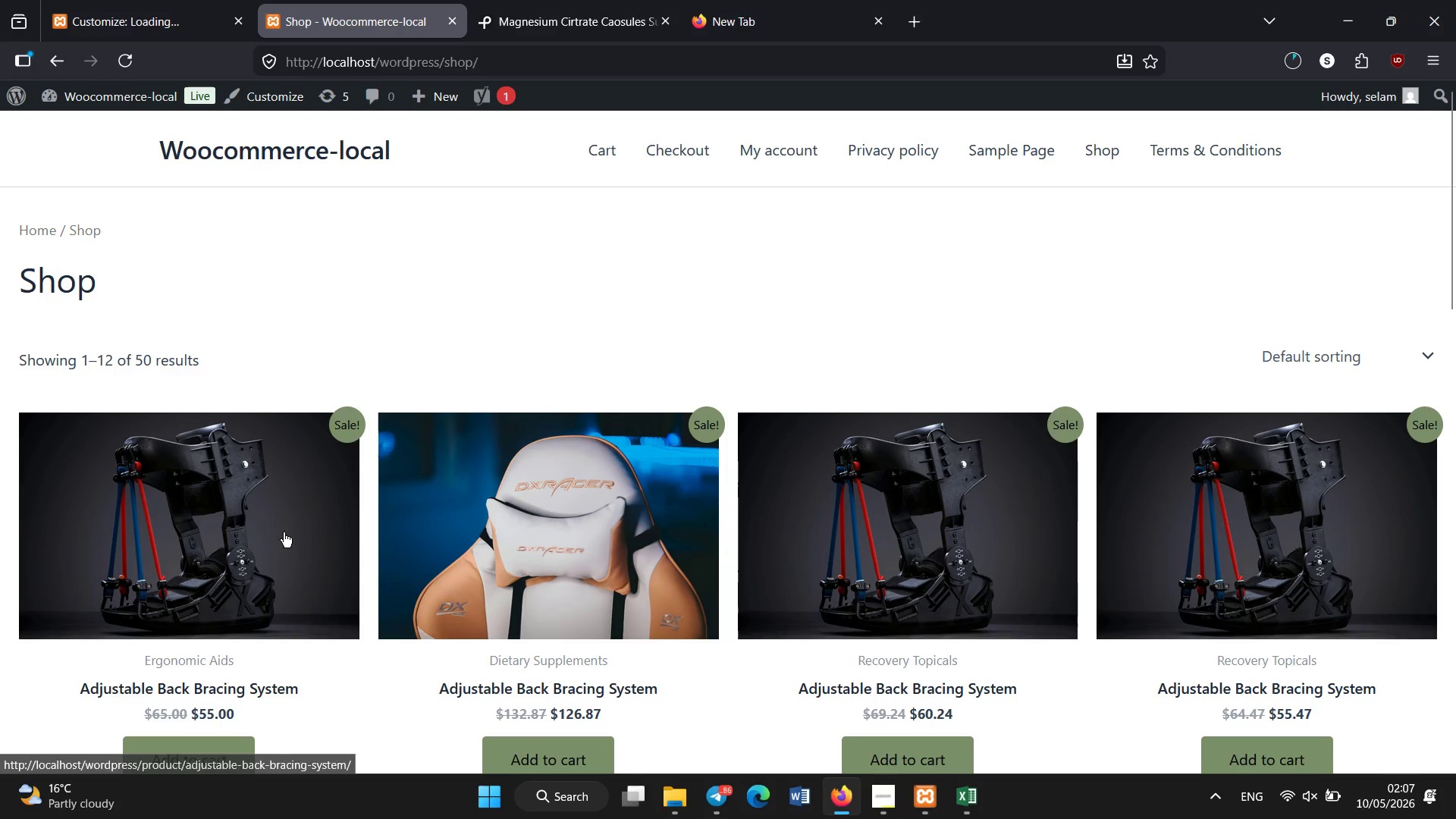 
left_click([284, 532])
 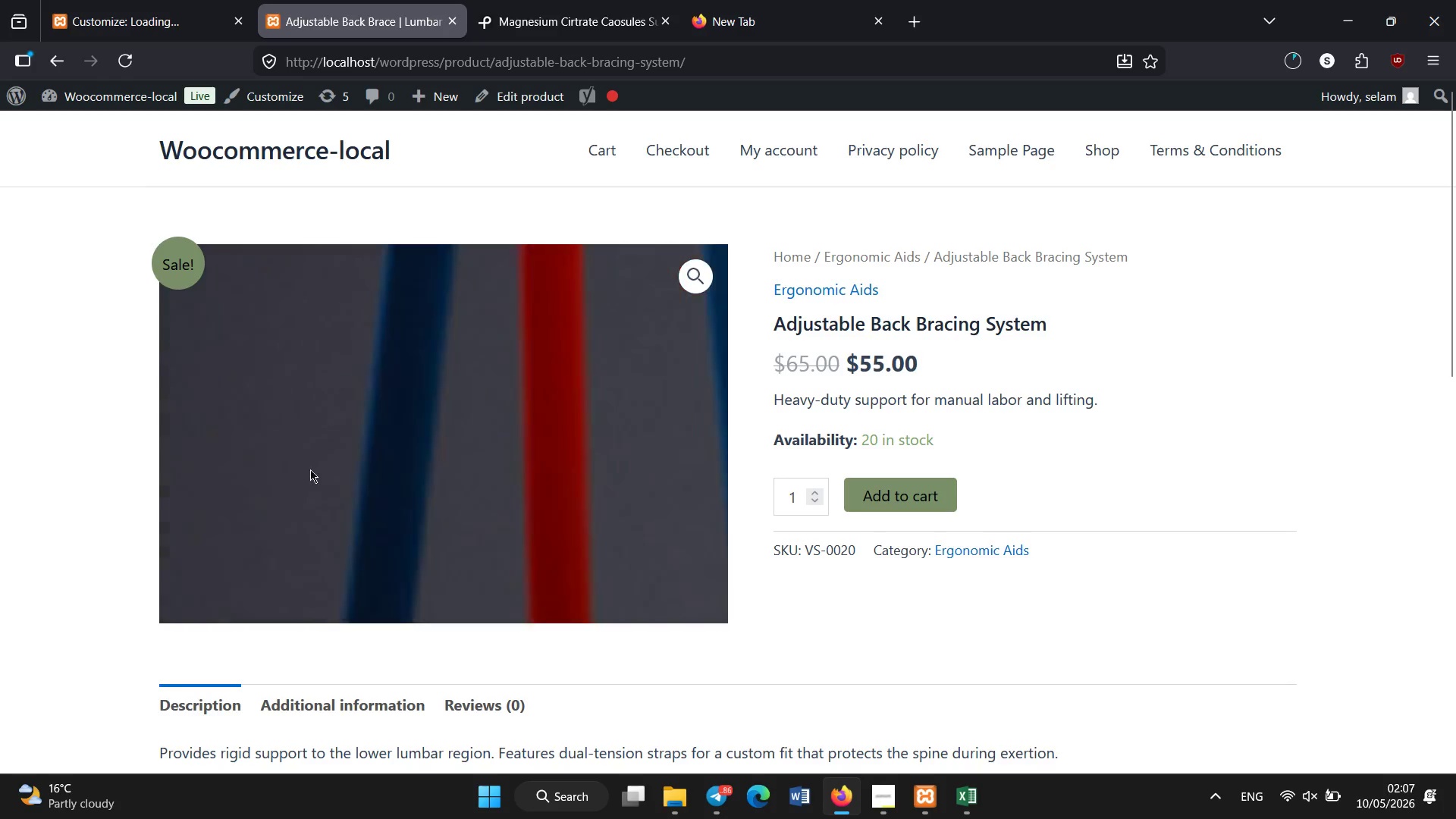 
wait(7.36)
 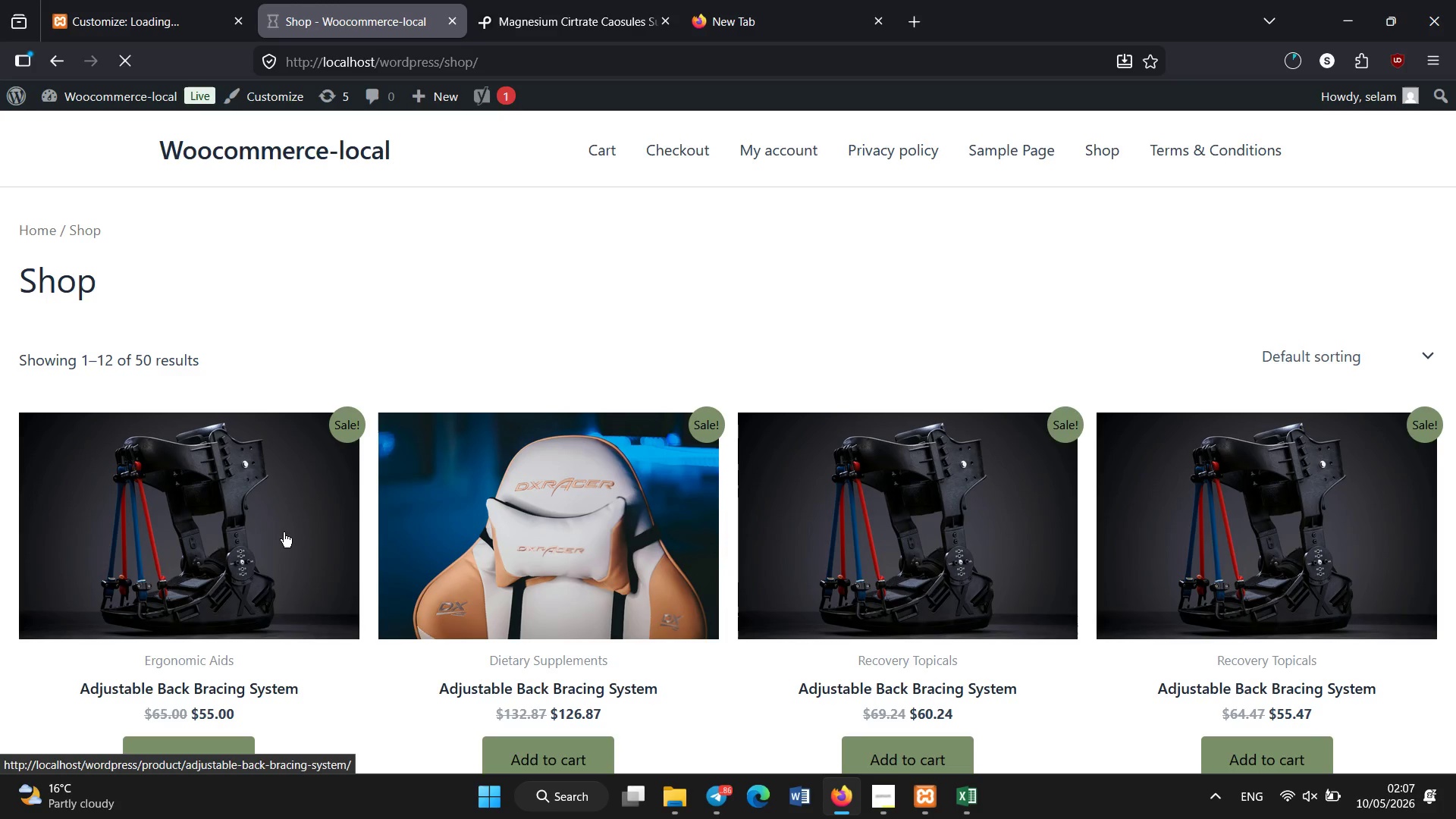 
scroll: coordinate [810, 642], scroll_direction: none, amount: 0.0
 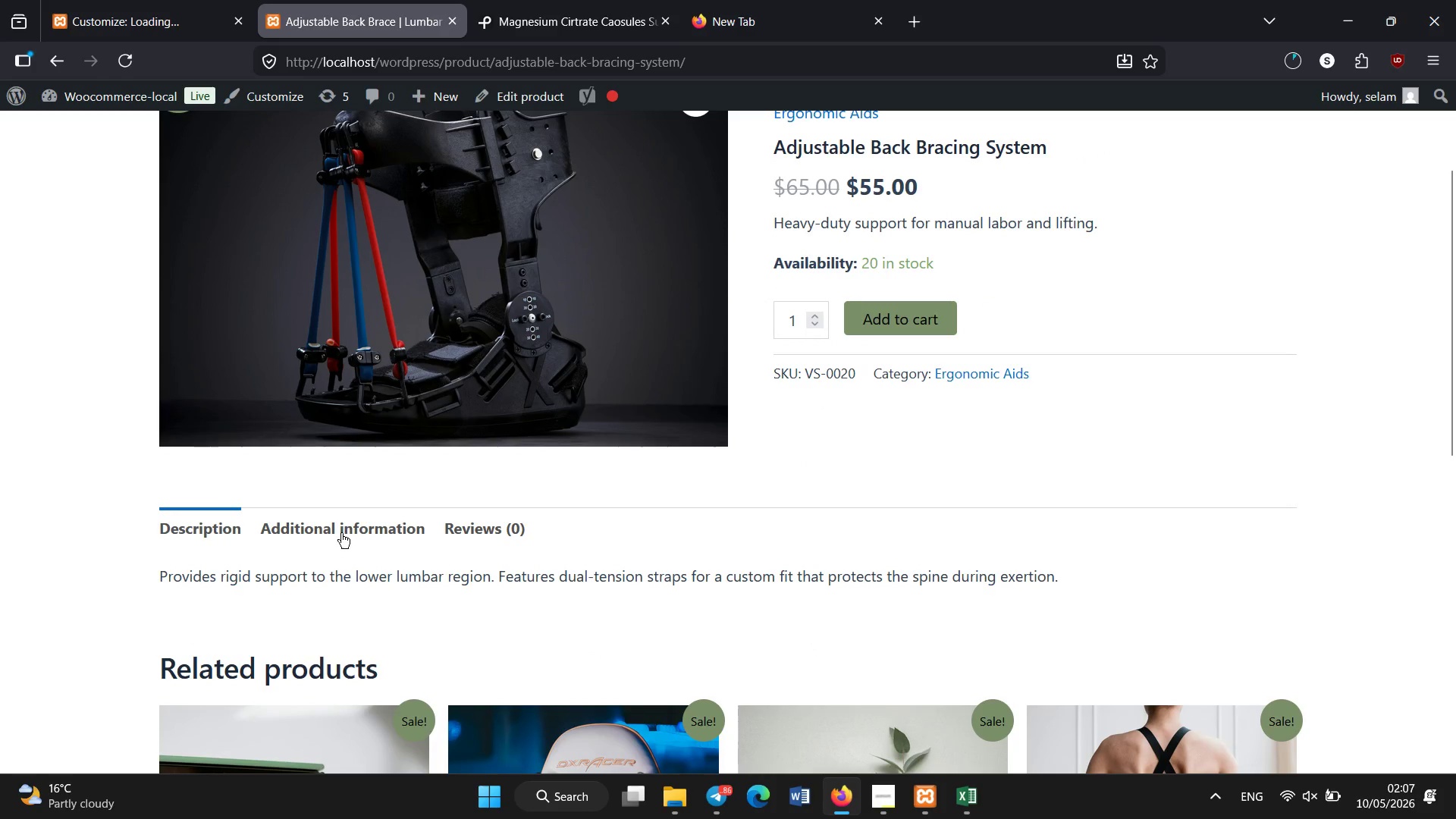 
left_click([341, 523])
 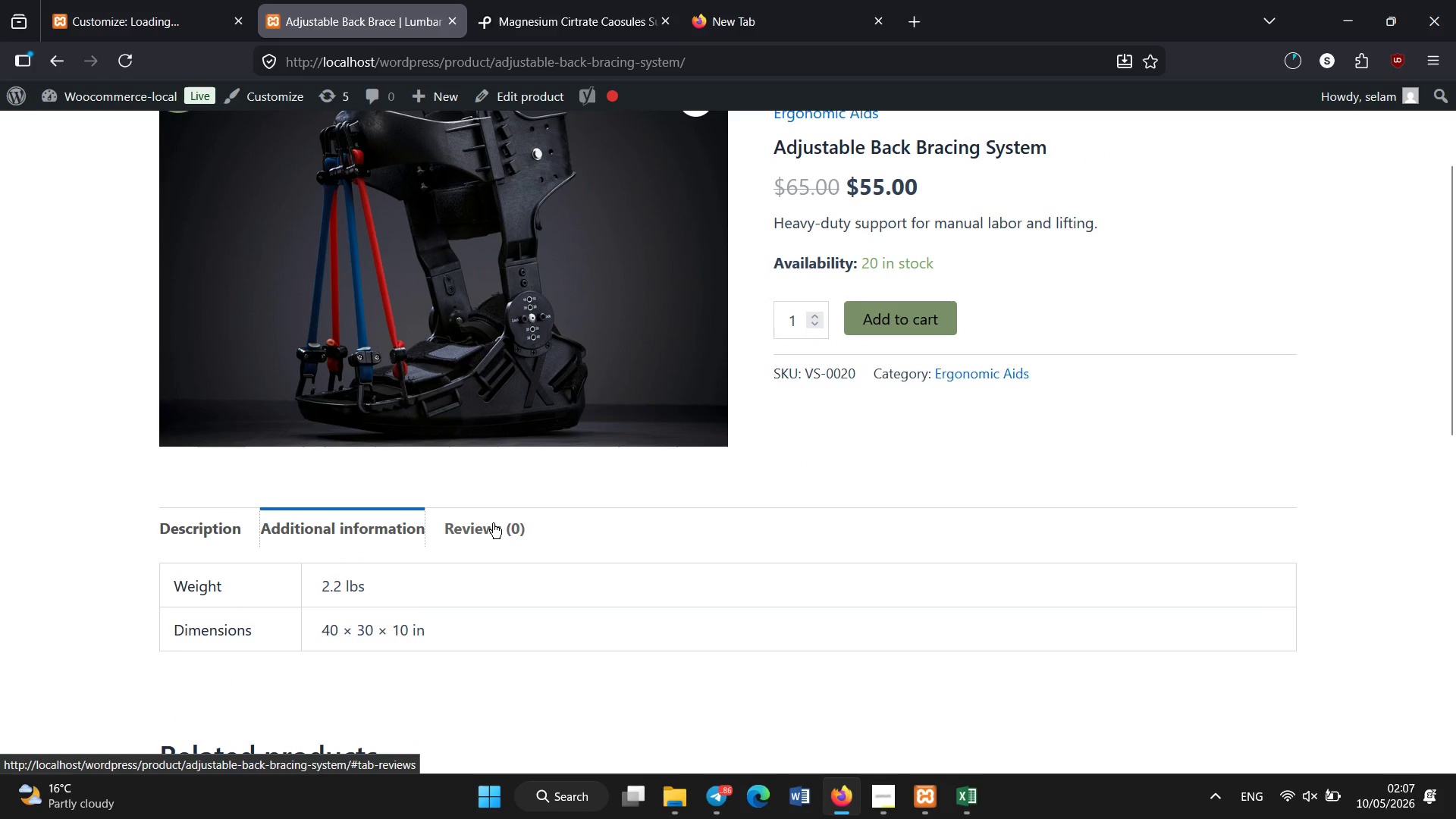 
left_click([493, 523])
 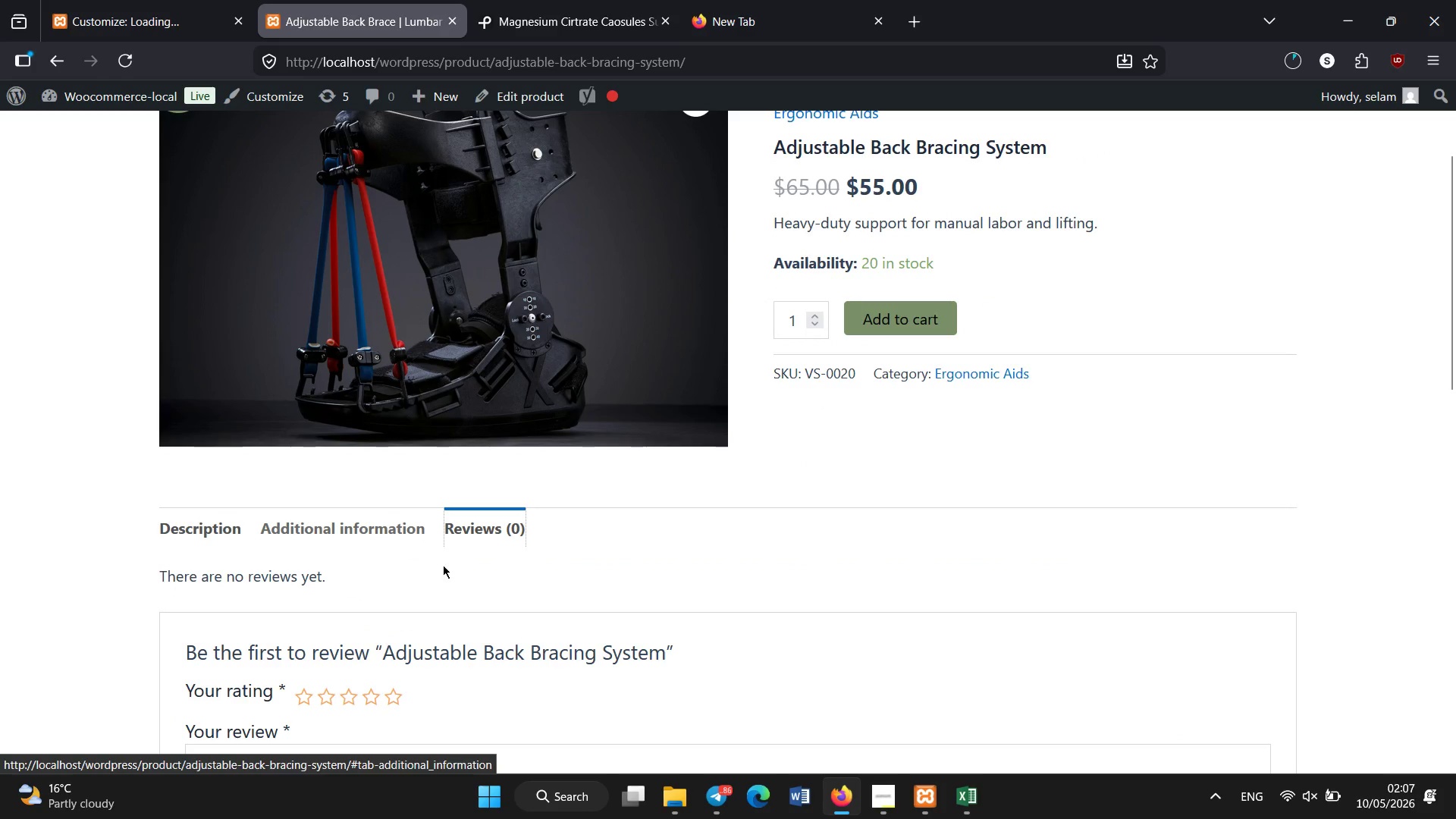 
scroll: coordinate [581, 570], scroll_direction: down, amount: 5.0
 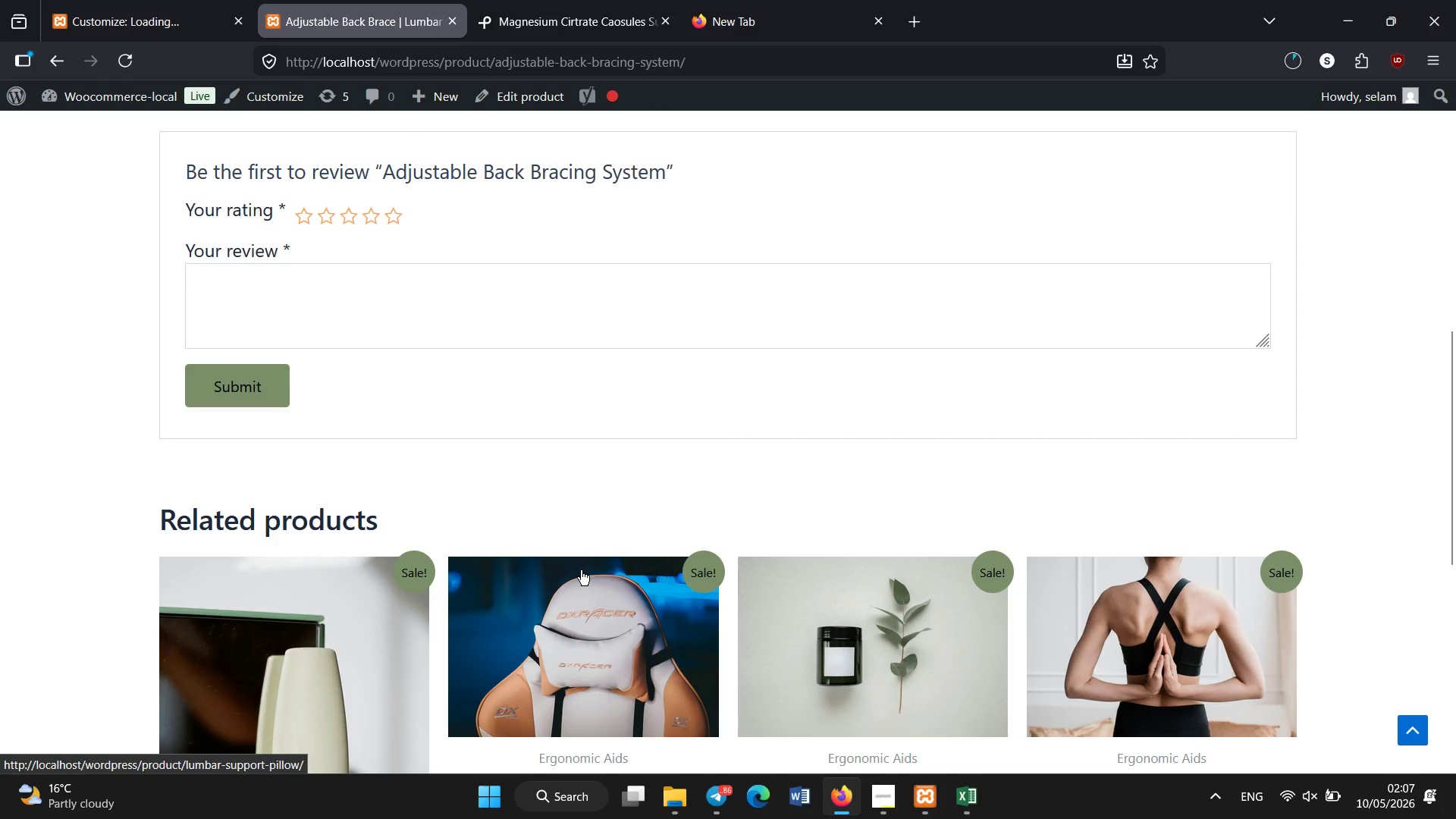 
scroll: coordinate [544, 578], scroll_direction: up, amount: 4.0
 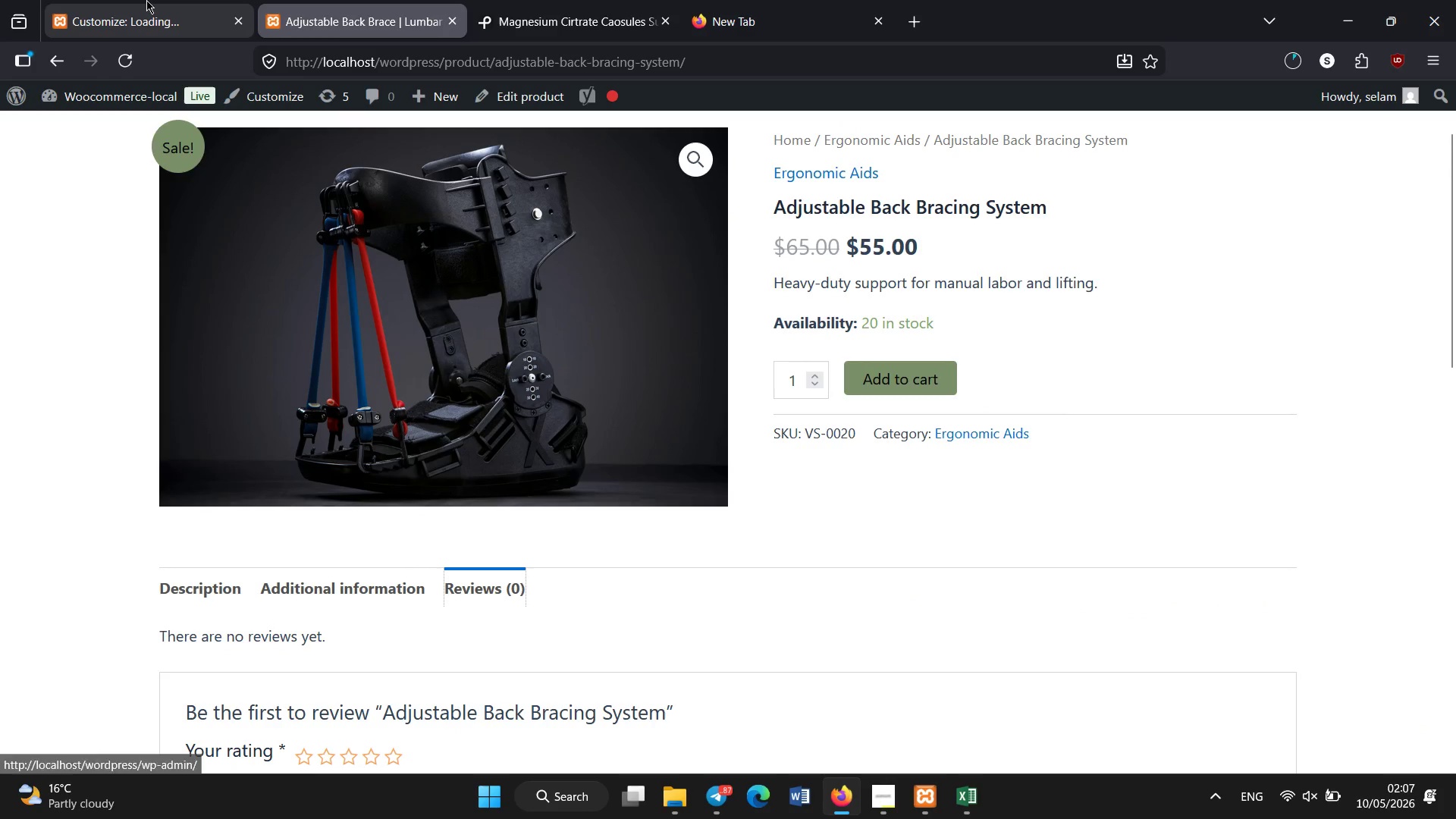 
left_click([146, 0])
 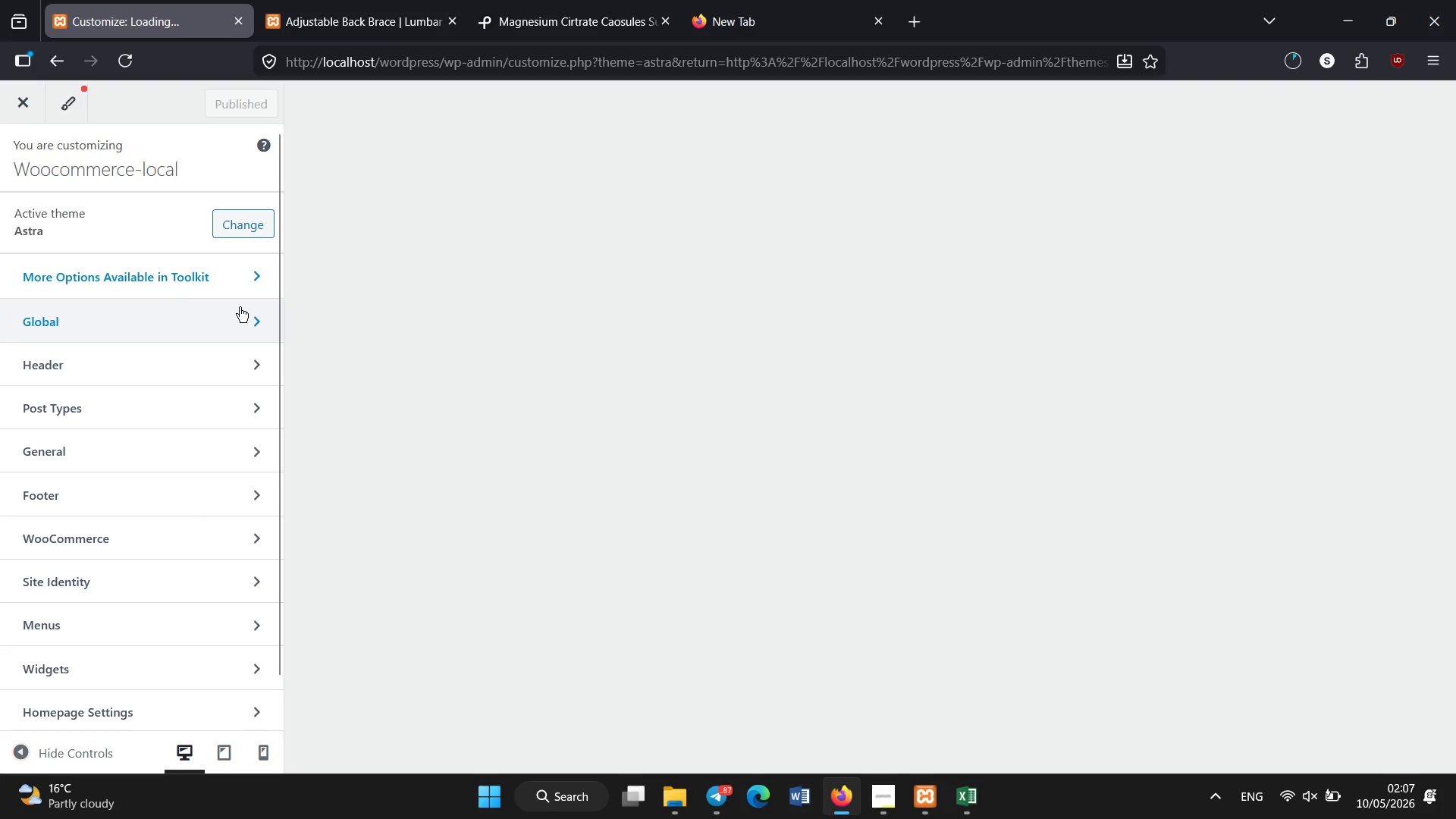 
wait(5.06)
 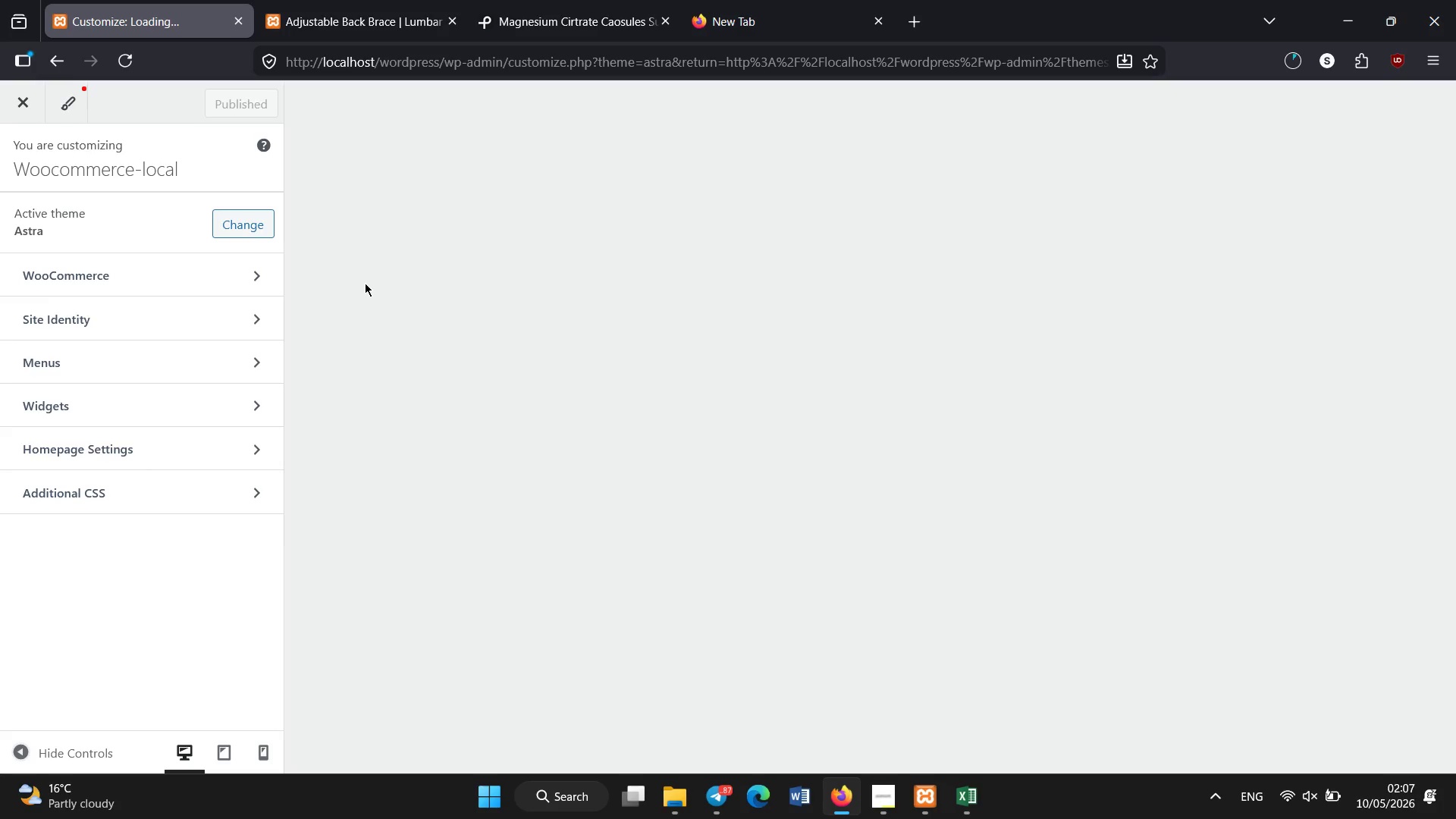 
left_click([193, 325])
 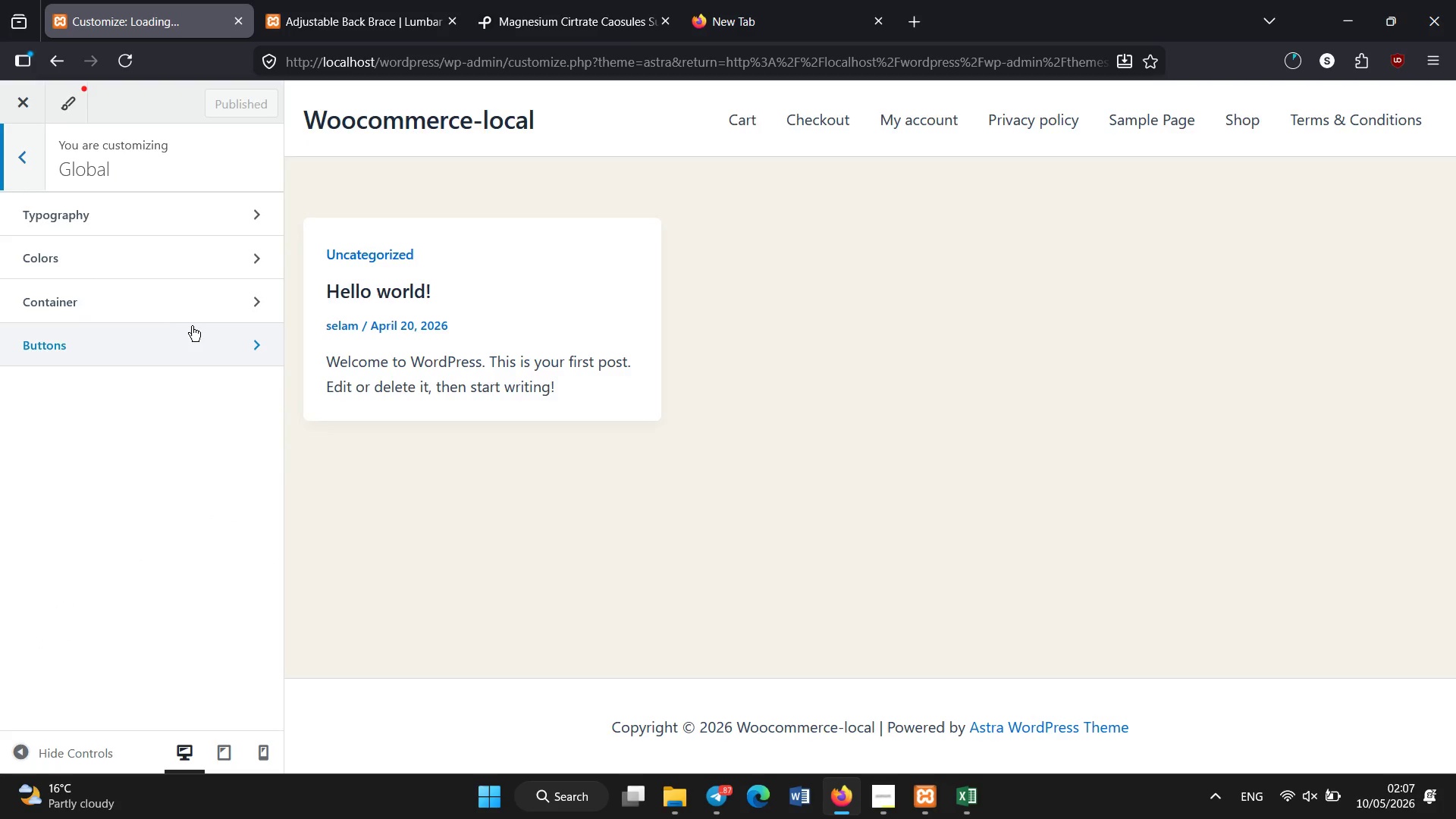 
left_click([61, 253])
 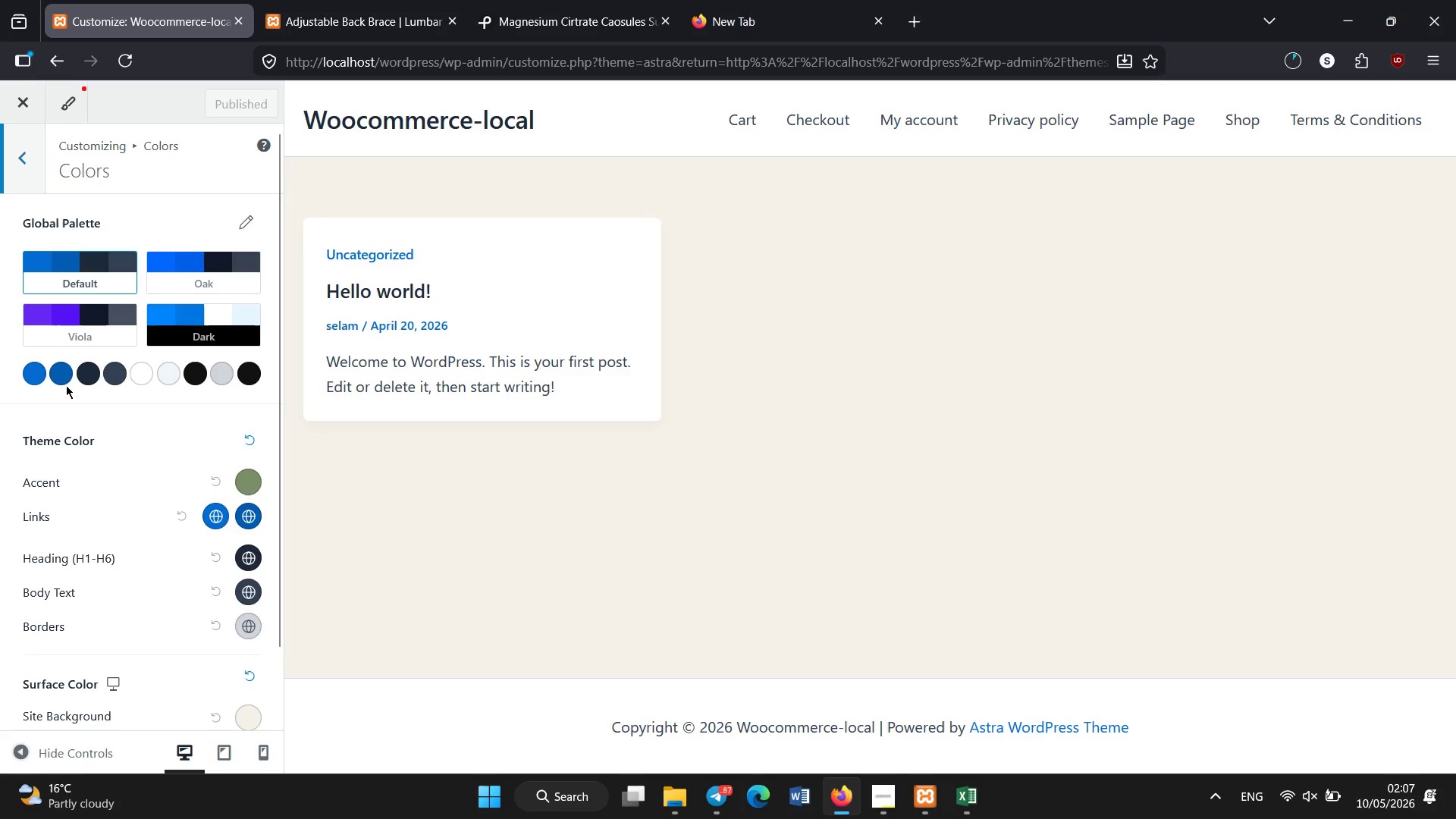 
wait(12.69)
 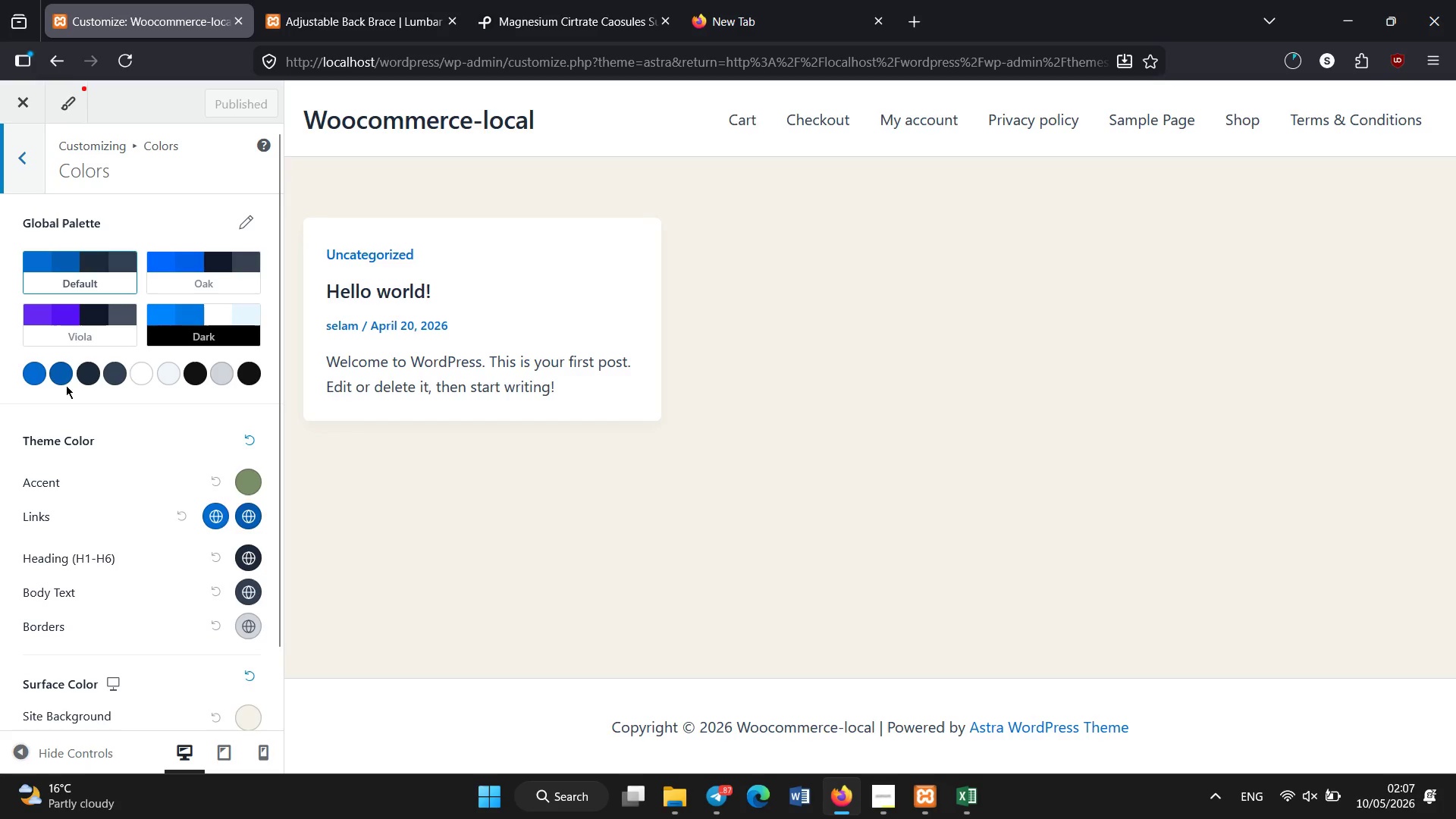 
left_click_drag(start_coordinate=[279, 450], to_coordinate=[283, 563])
 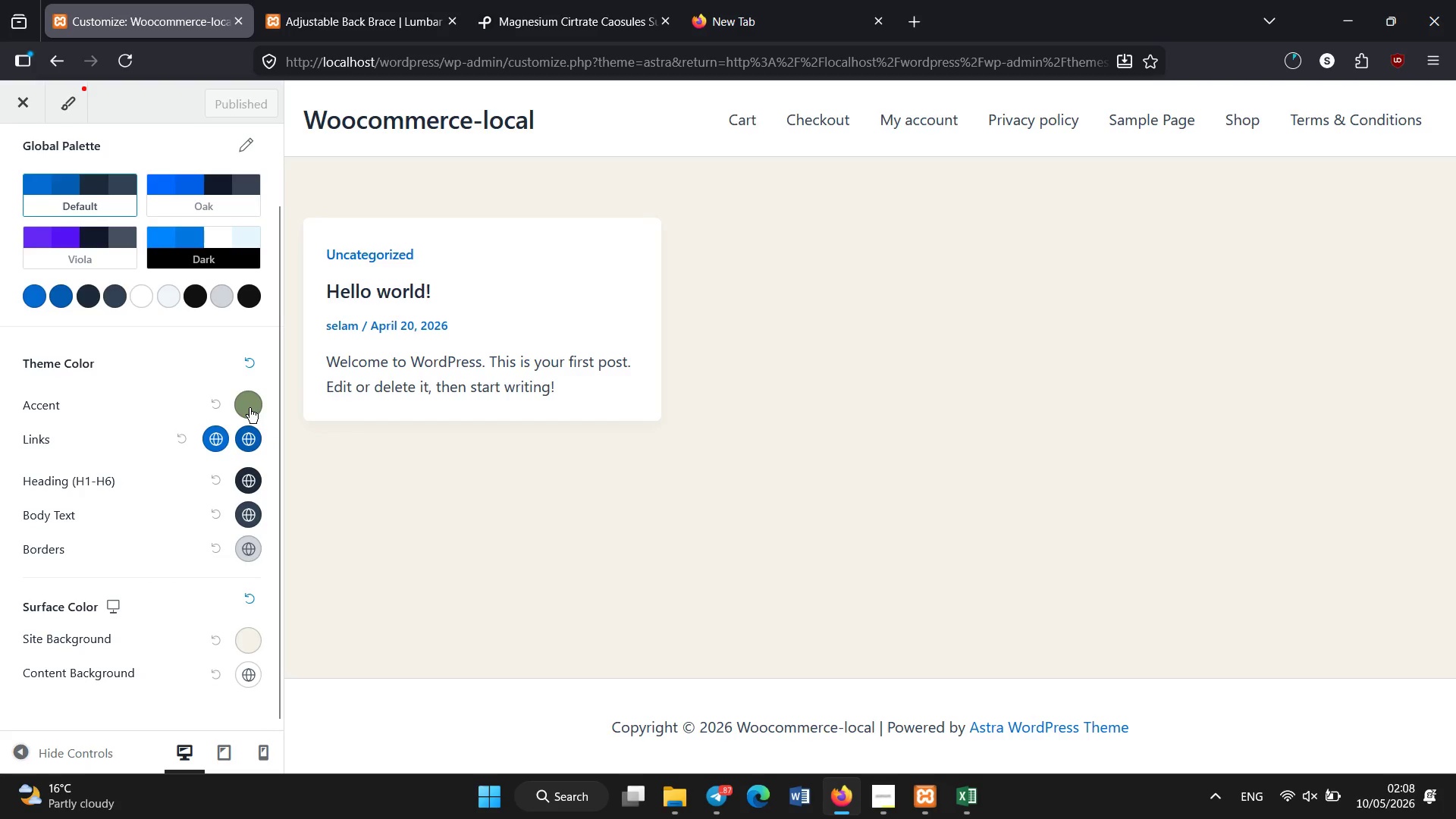 
left_click([249, 408])
 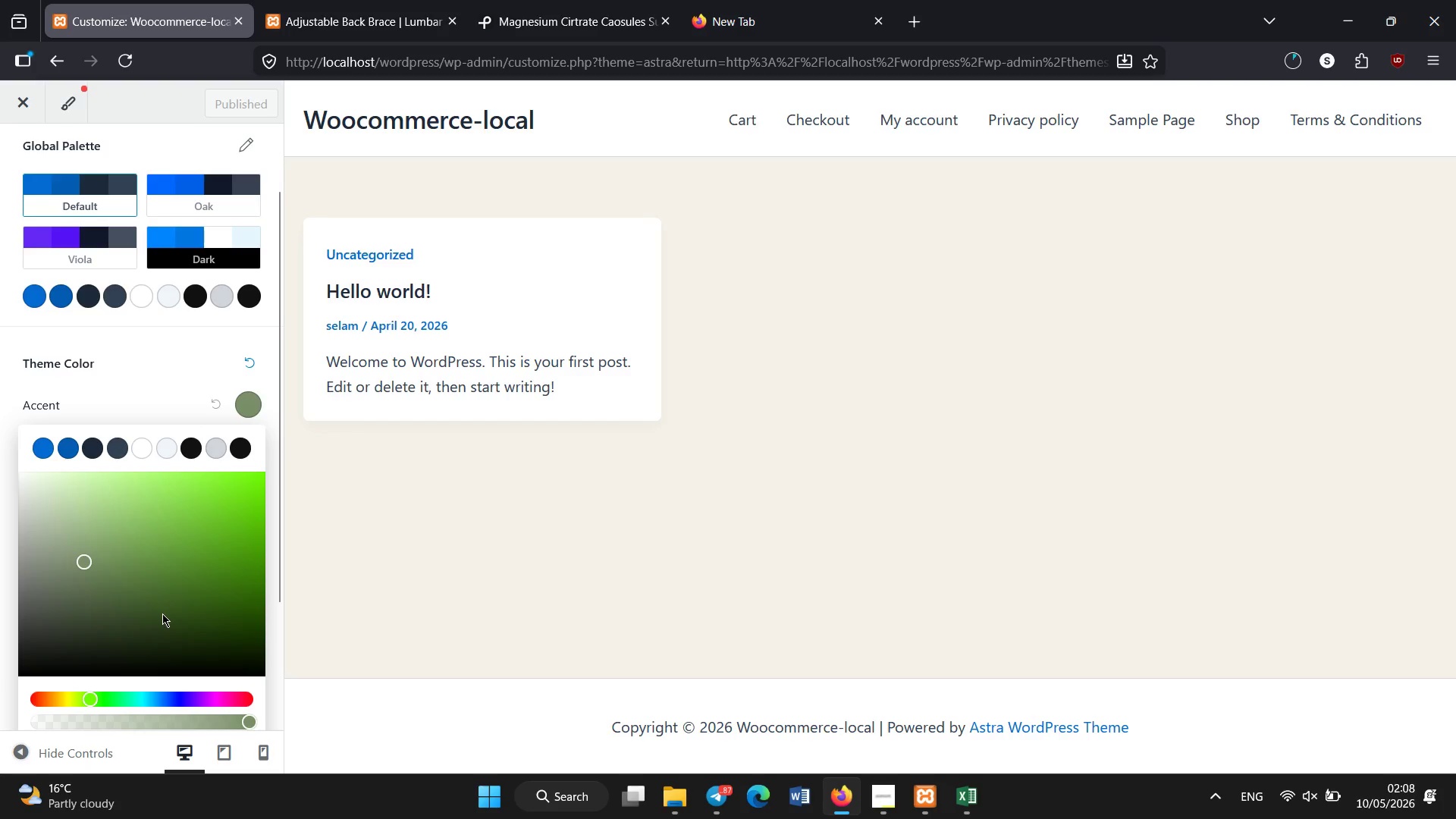 
scroll: coordinate [165, 595], scroll_direction: none, amount: 0.0
 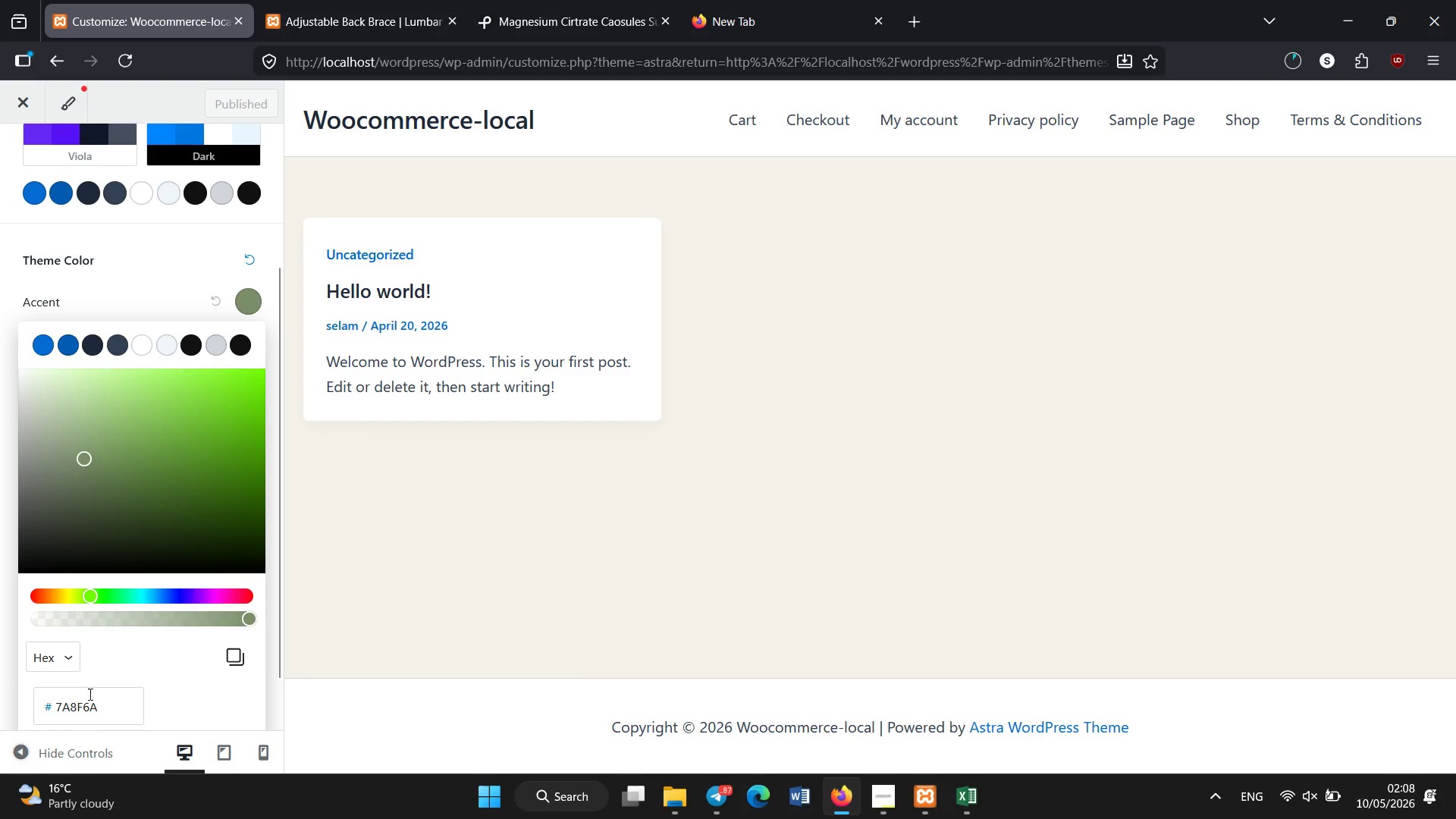 
left_click([94, 704])
 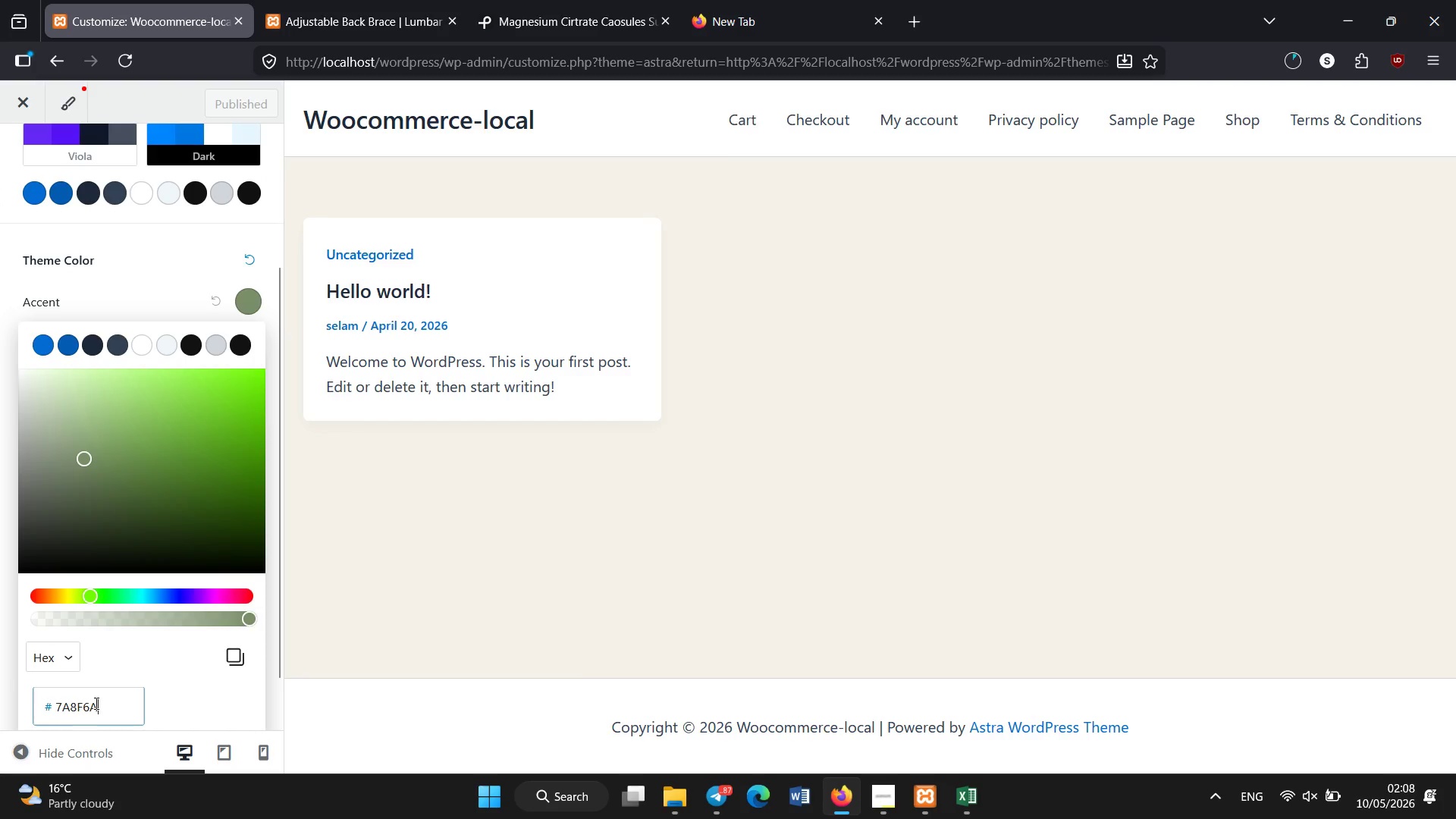 
key(Control+A)
 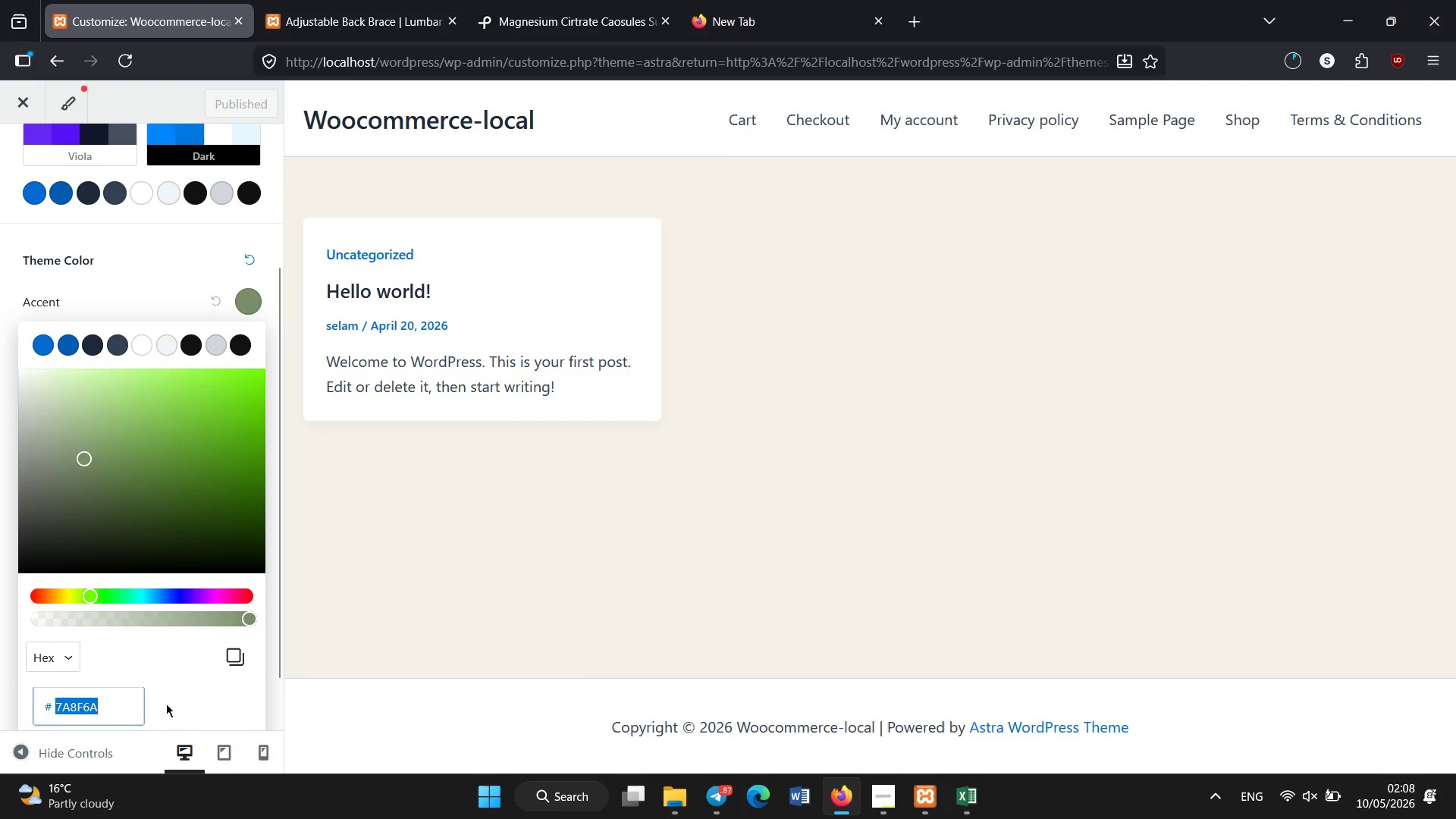 
key(Control+V)
 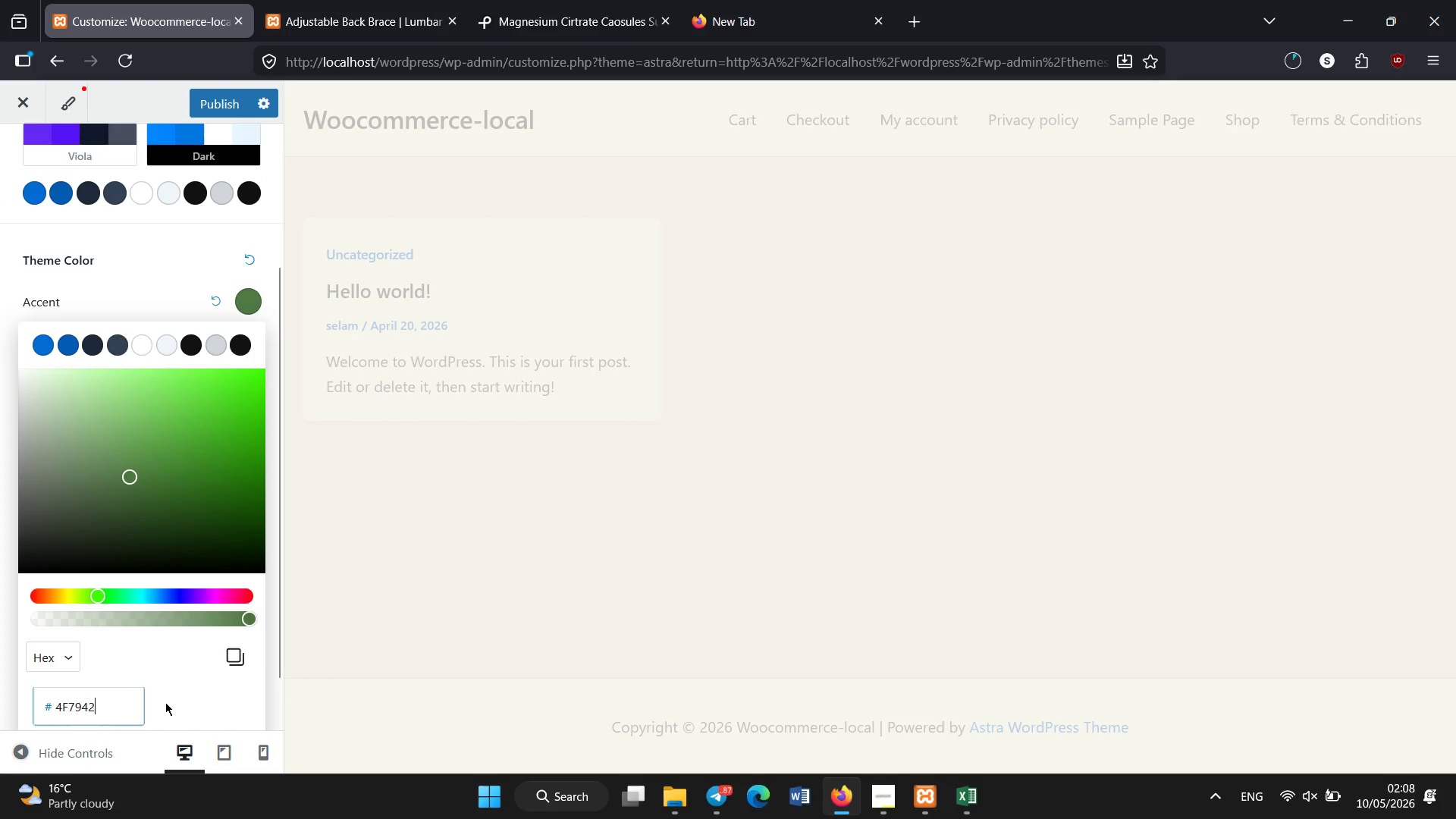 
key(Enter)
 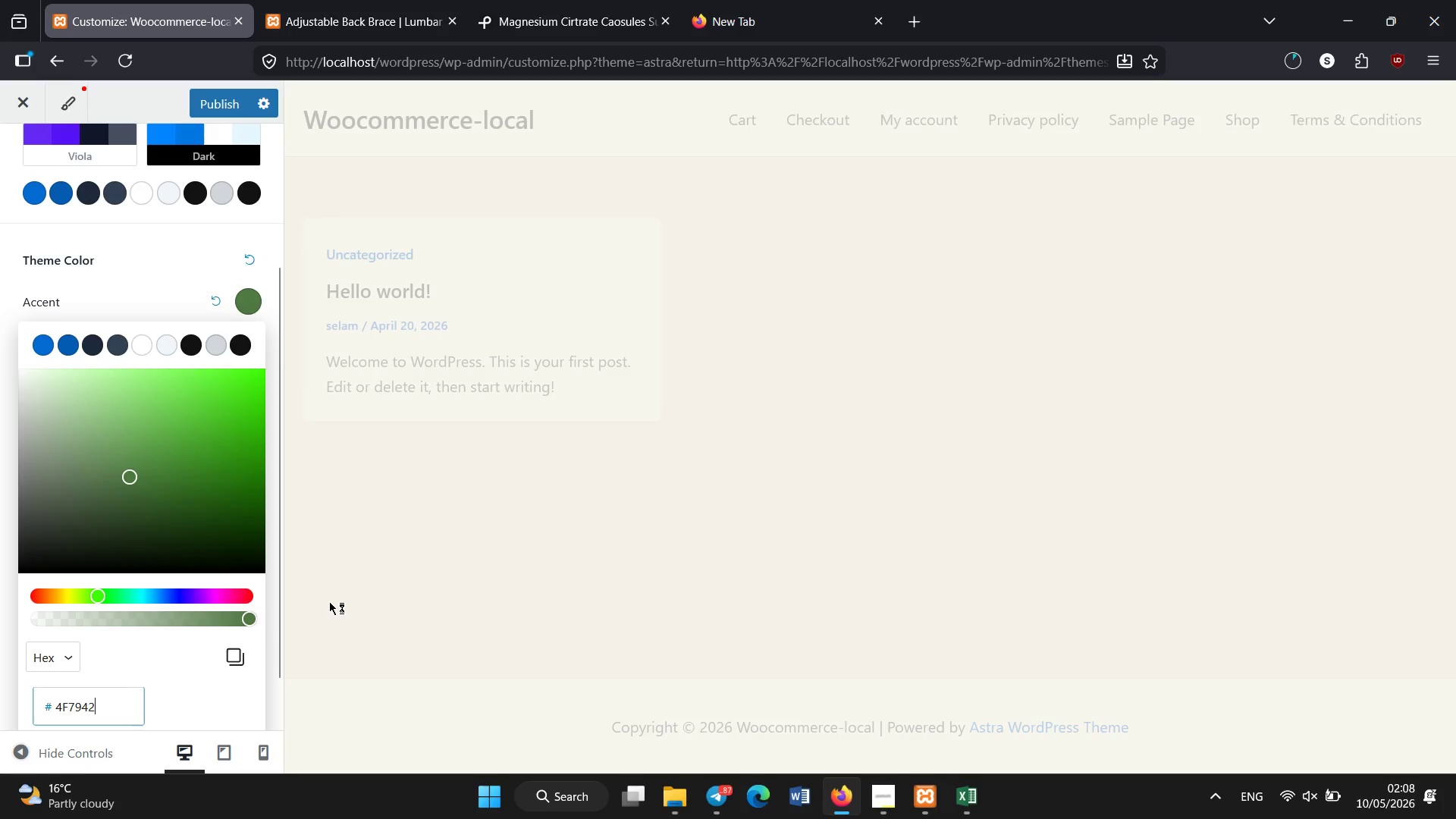 
left_click([323, 584])
 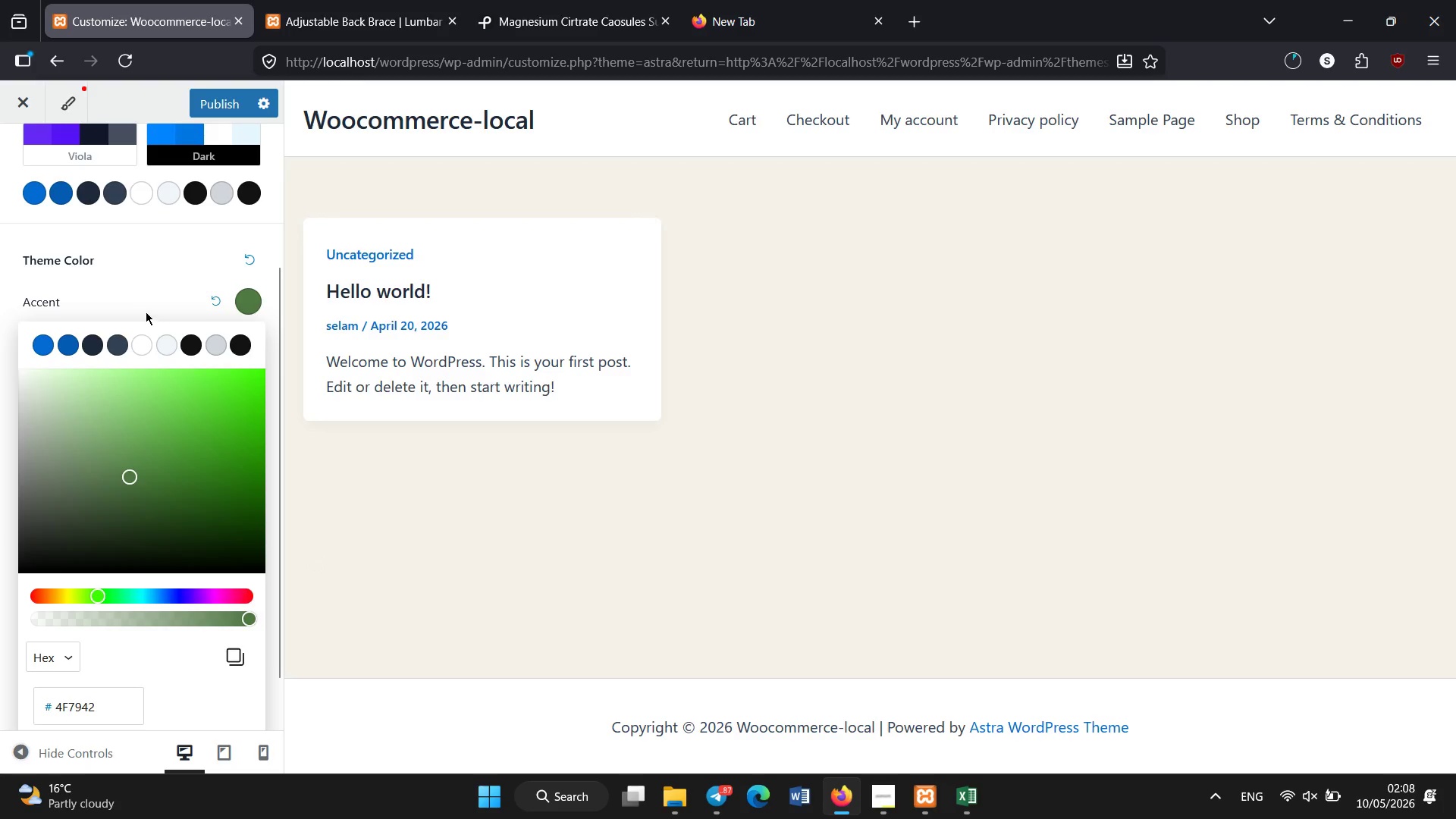 
left_click([141, 304])
 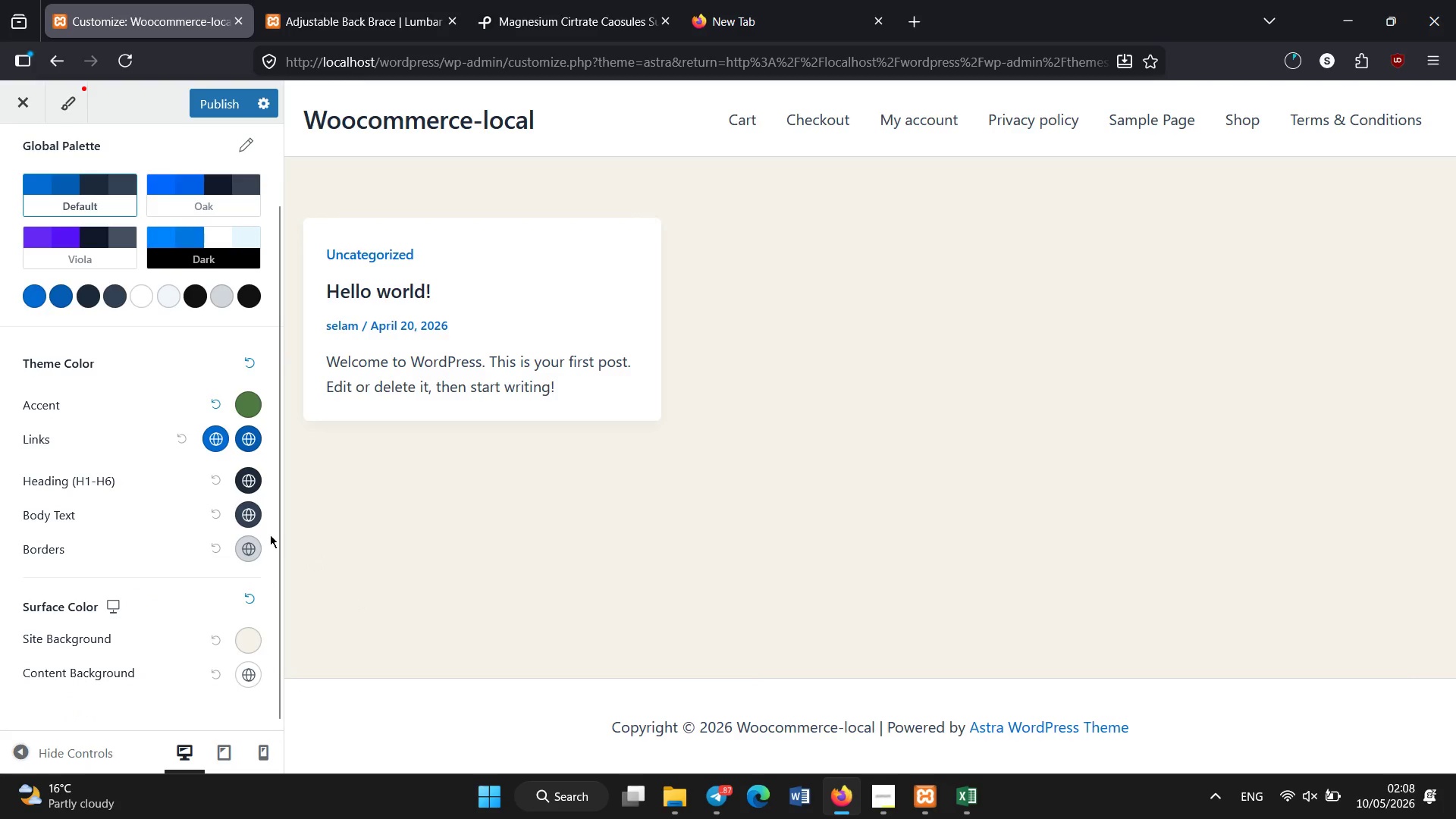 
wait(8.0)
 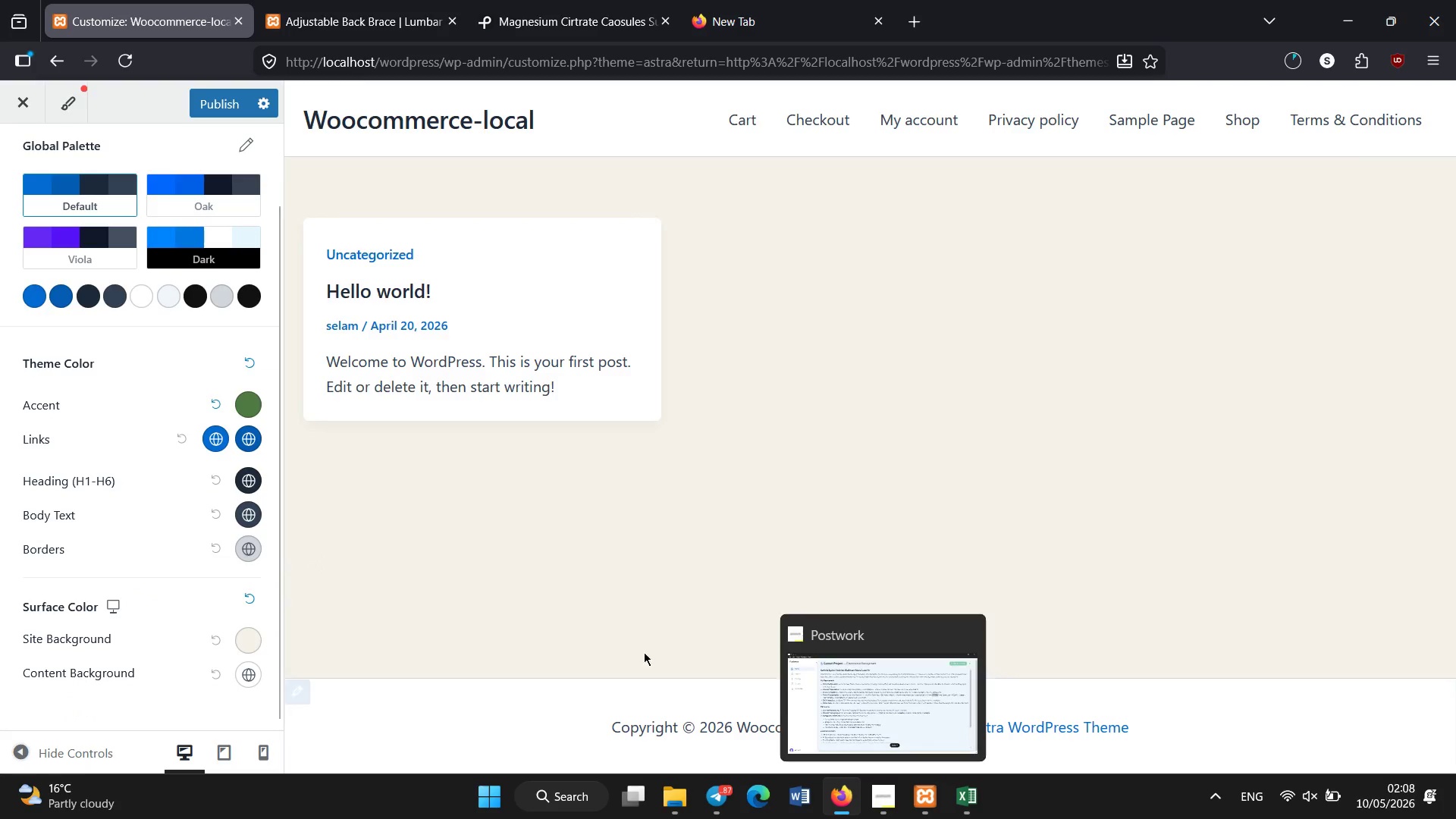 
left_click([892, 809])